 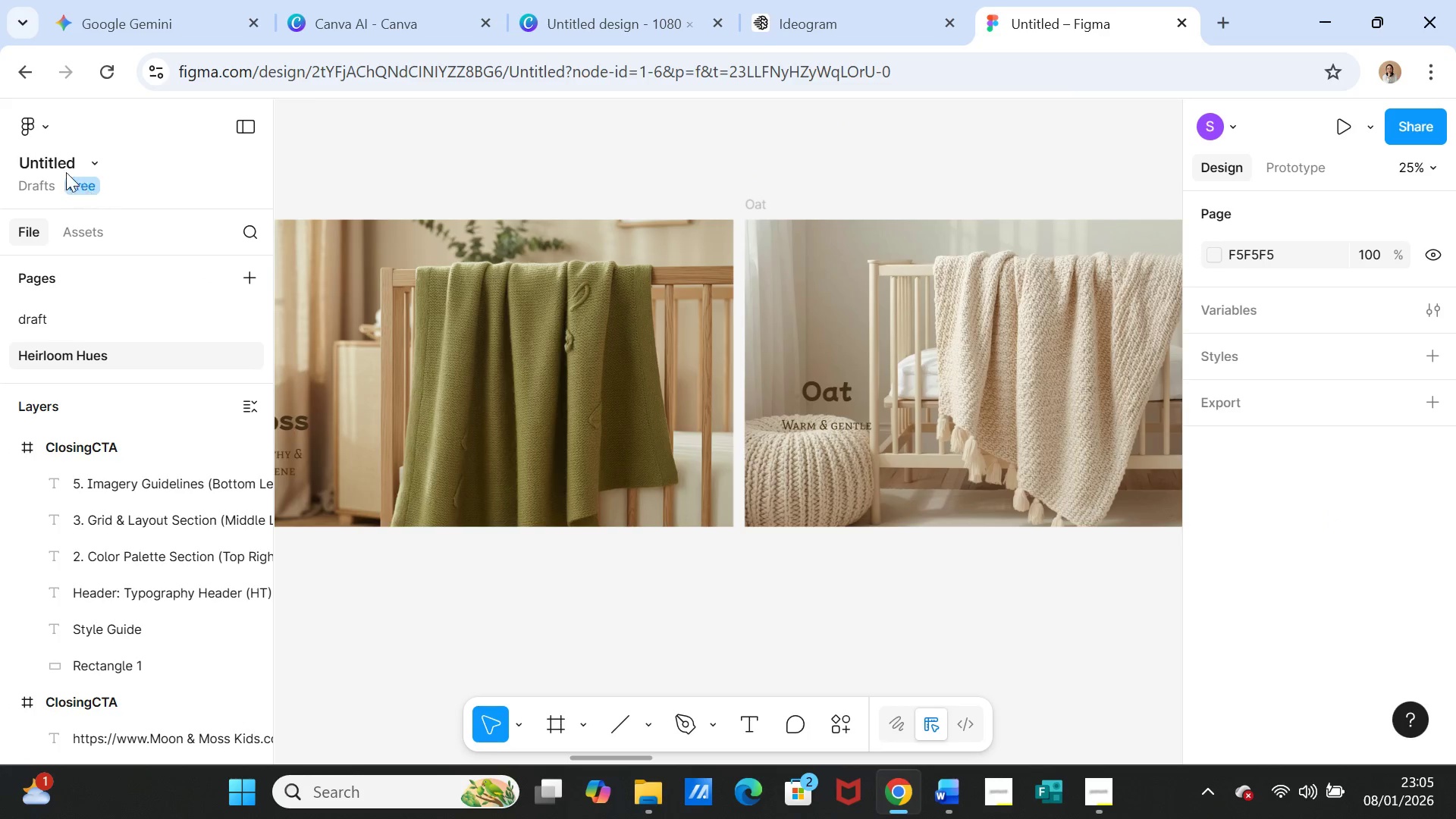 
double_click([61, 165])
 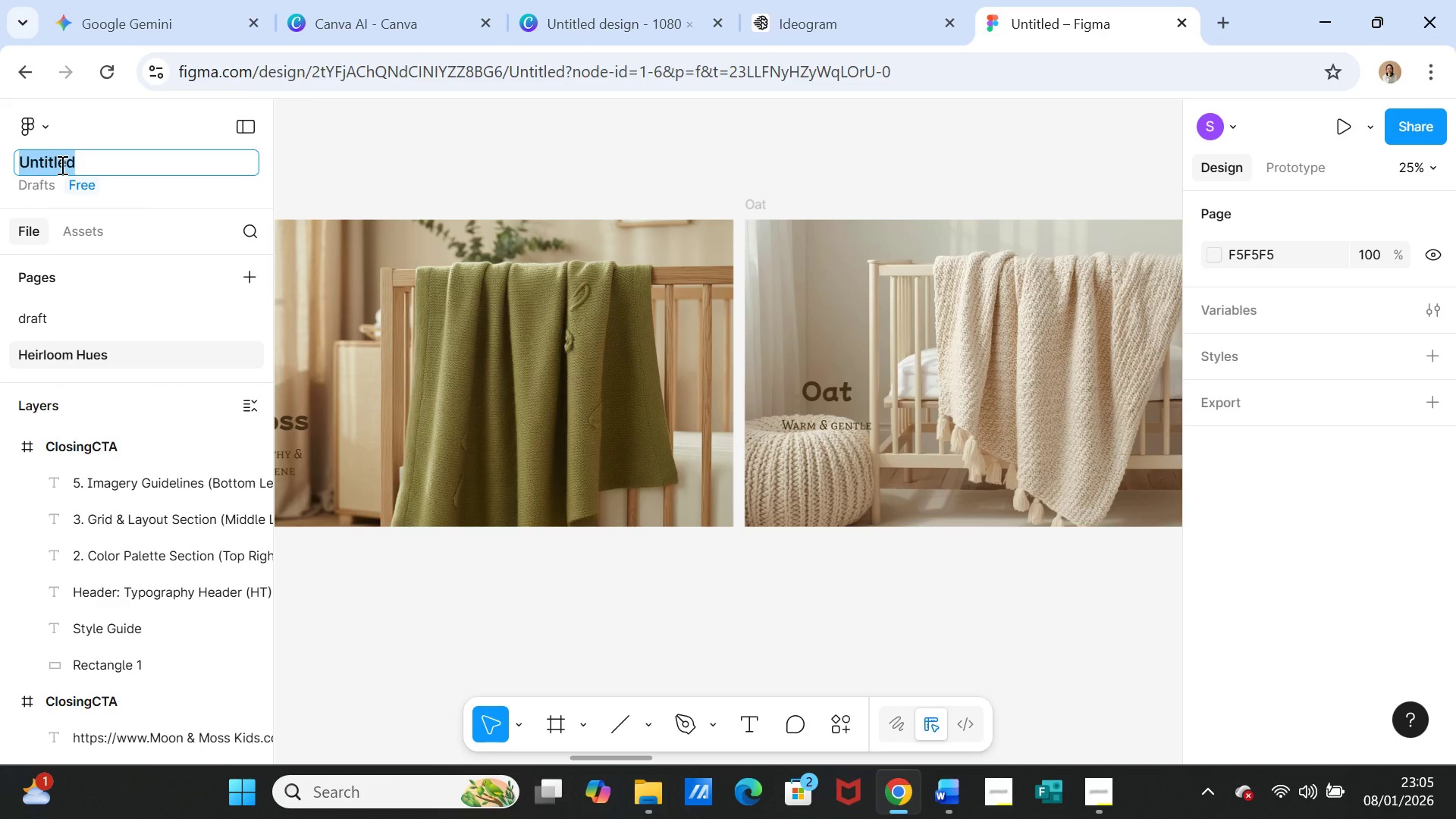 
key(Control+V)
 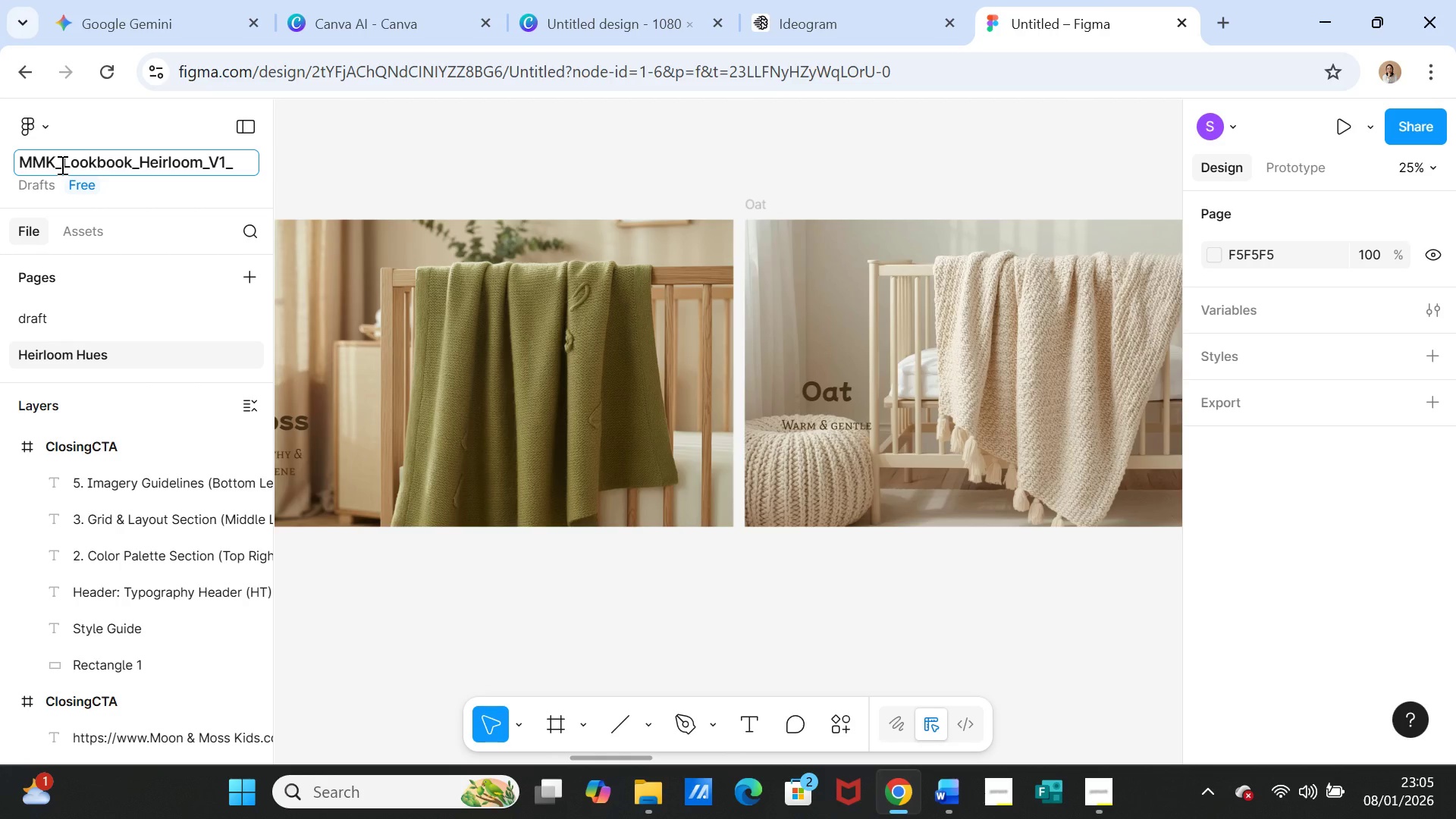 
wait(10.94)
 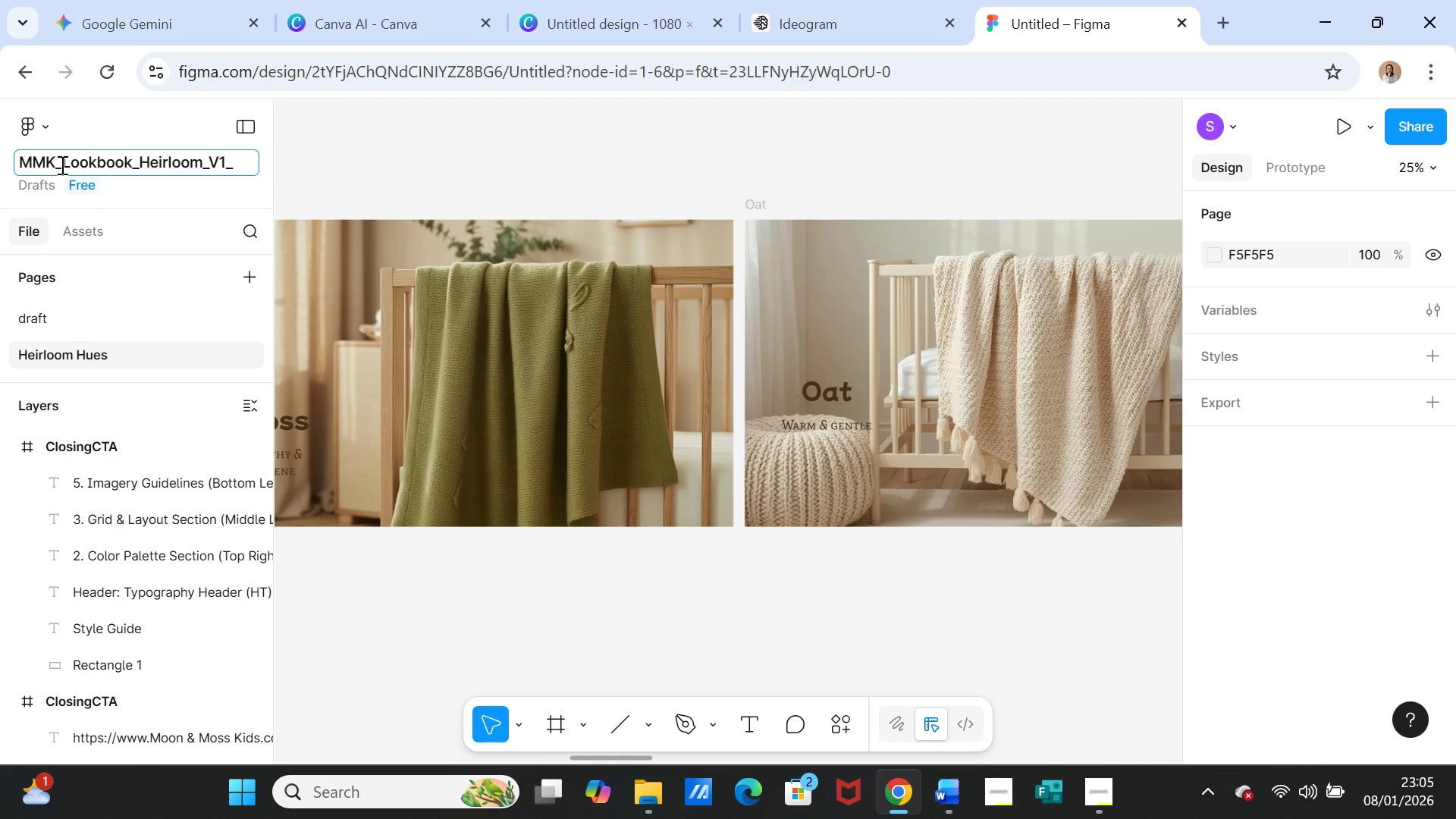 
type(010826)
 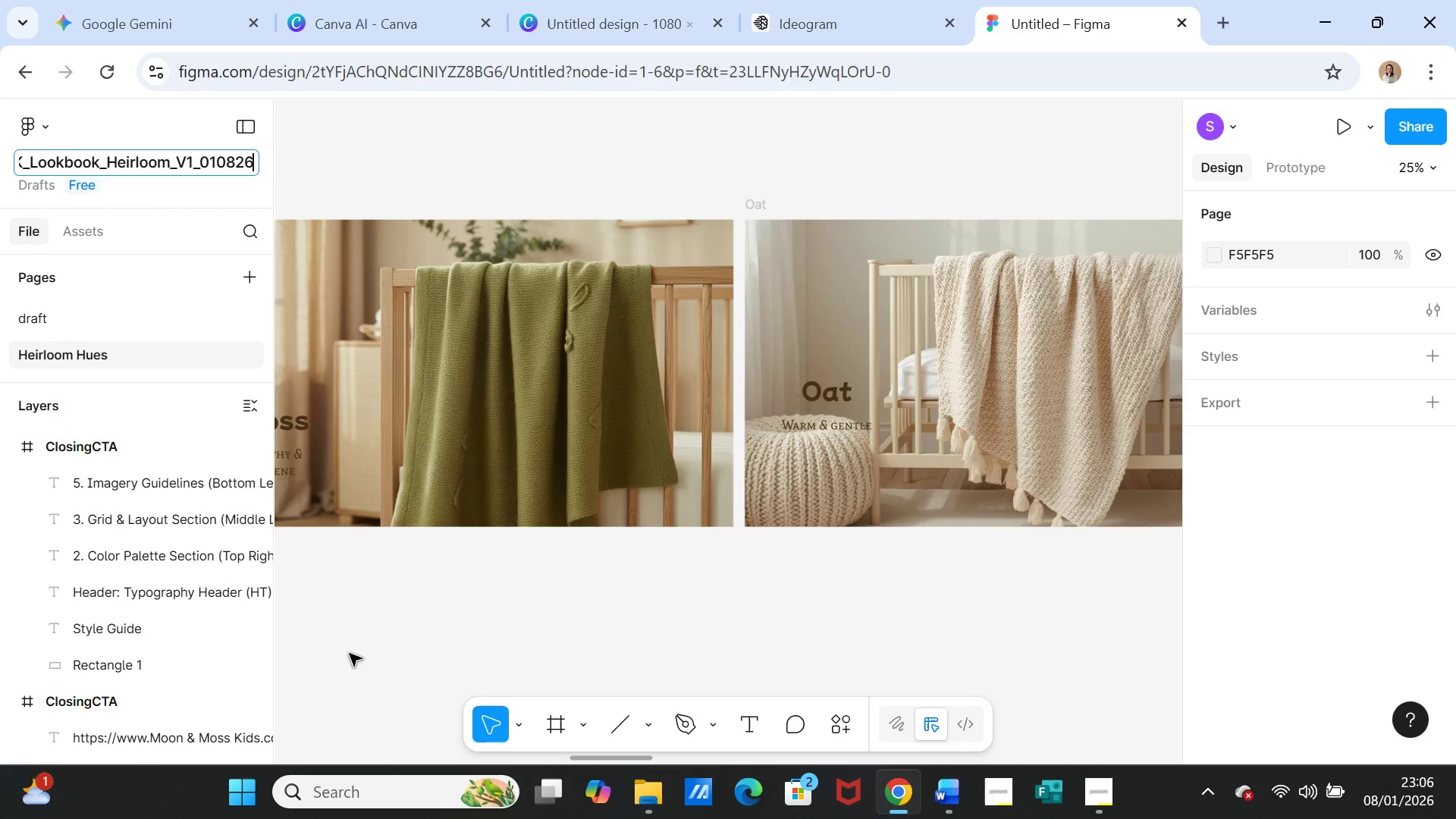 
left_click([375, 610])
 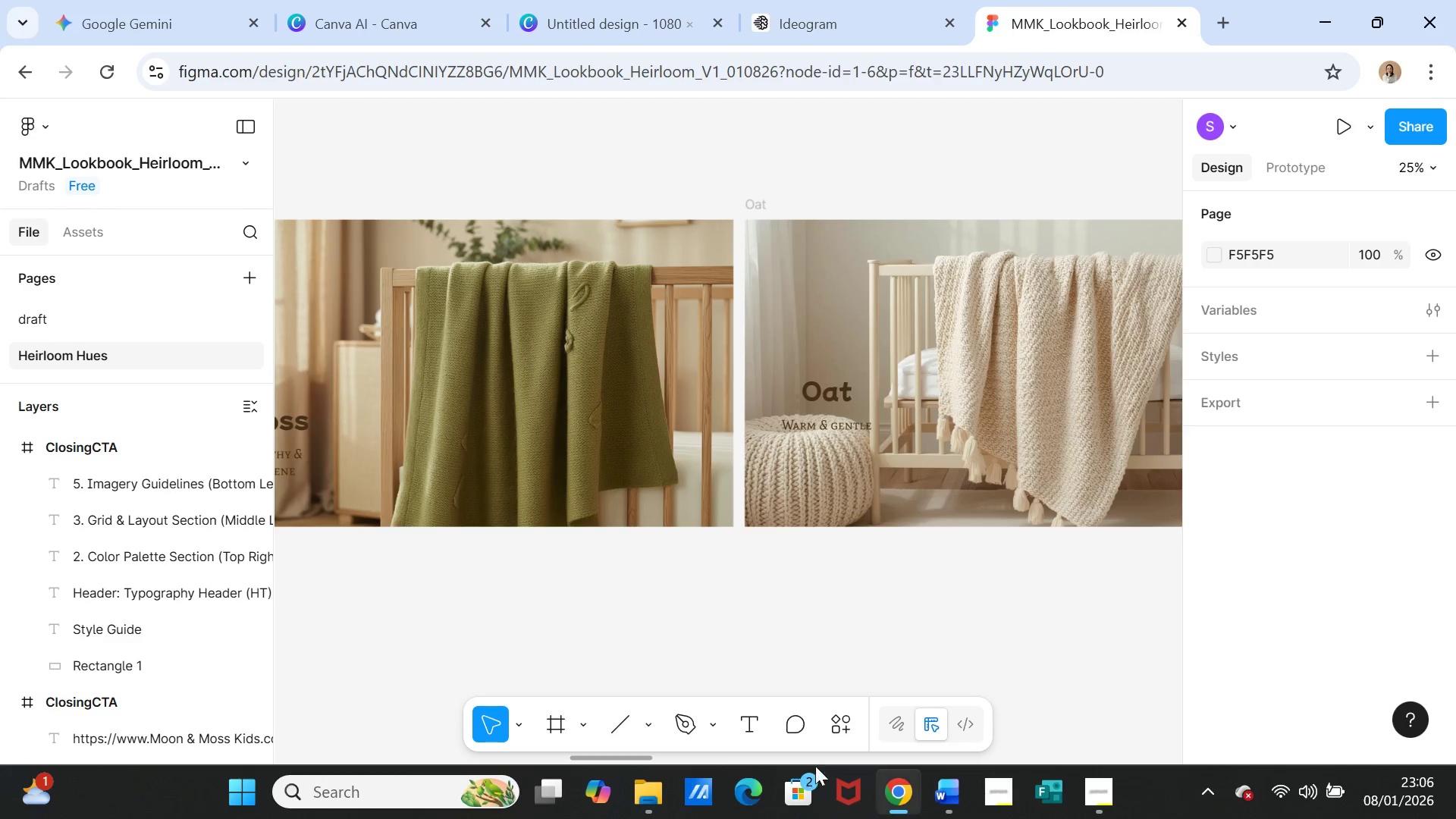 
left_click_drag(start_coordinate=[648, 760], to_coordinate=[508, 742])
 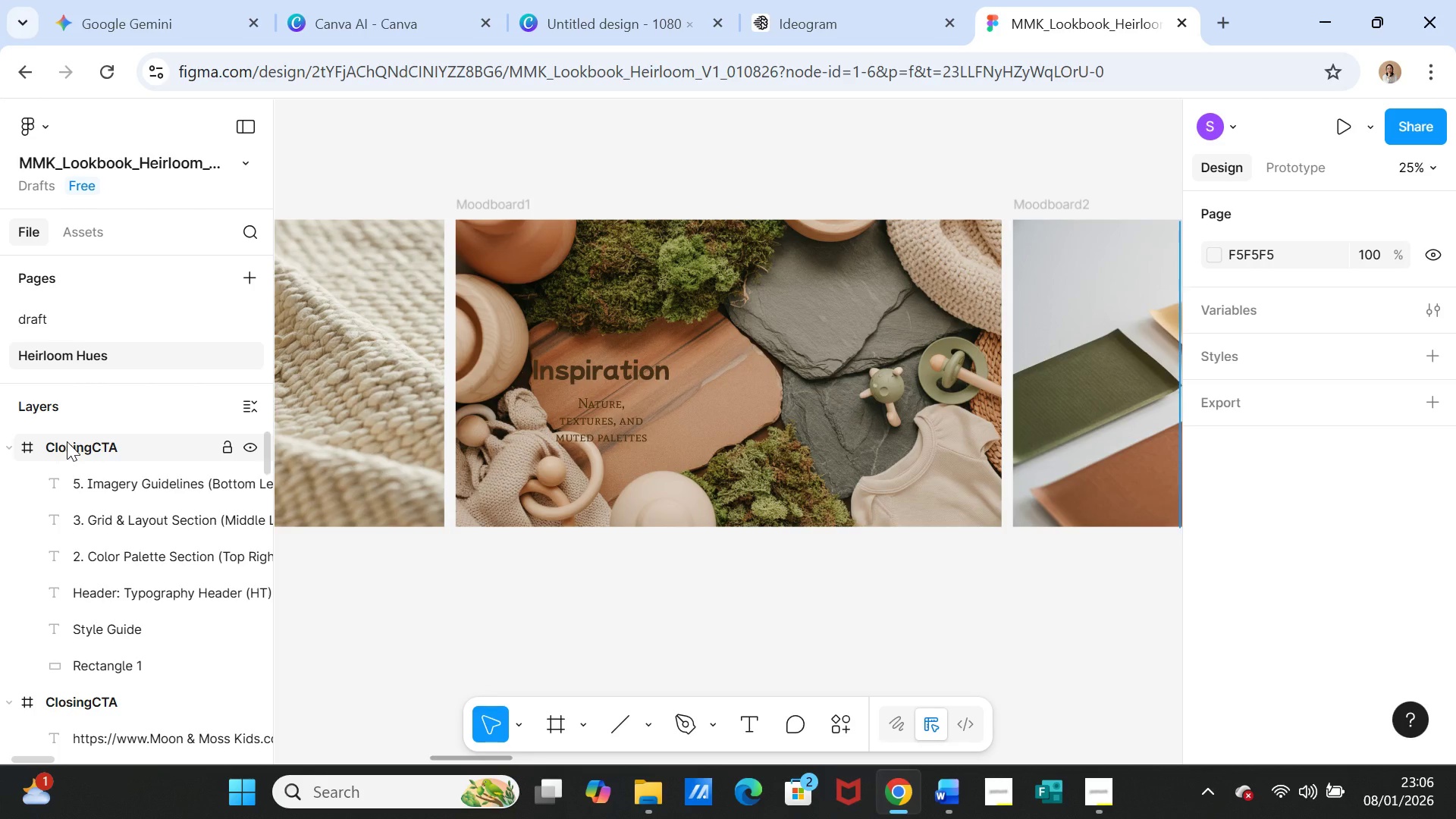 
wait(5.34)
 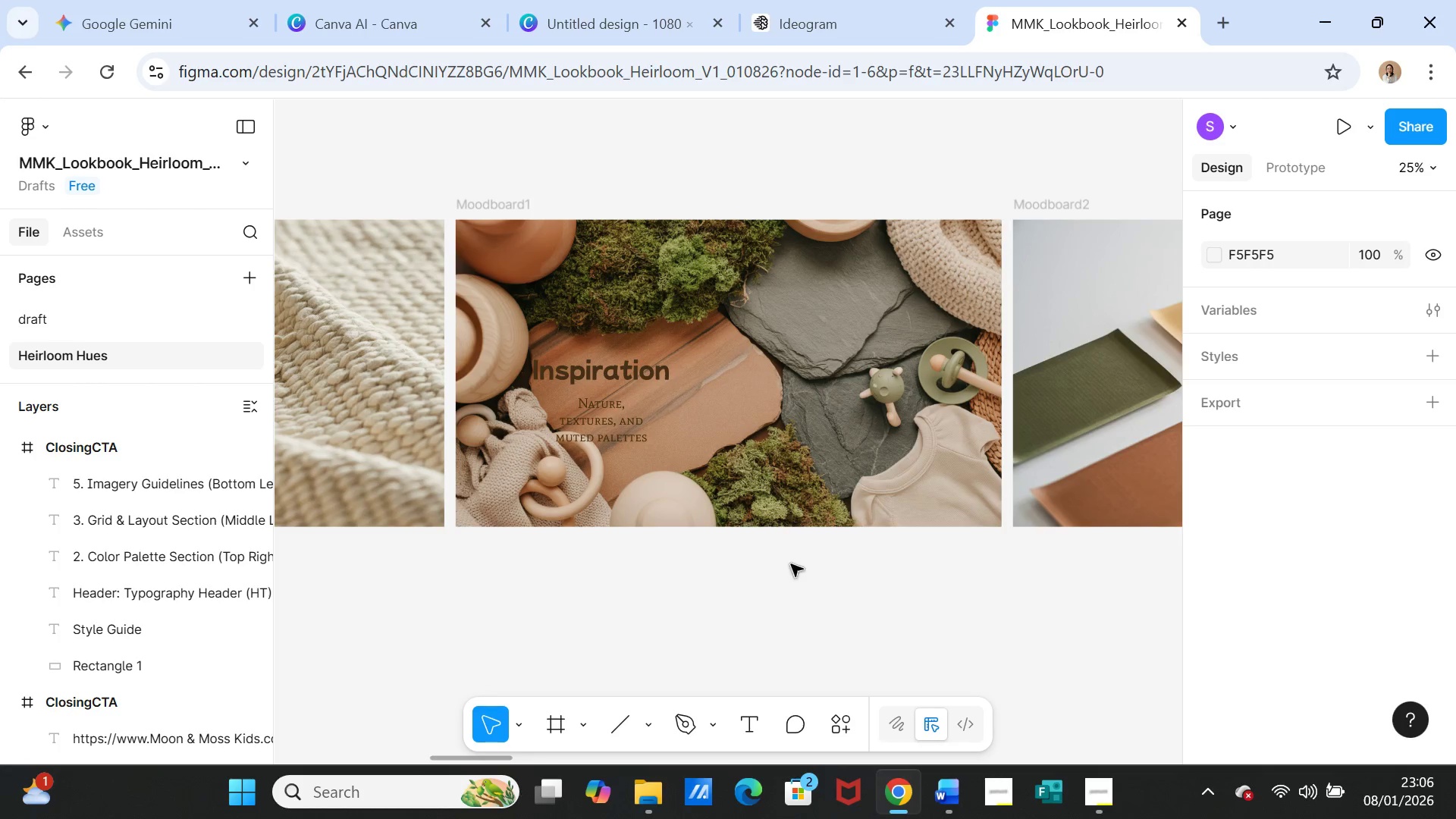 
left_click([245, 408])
 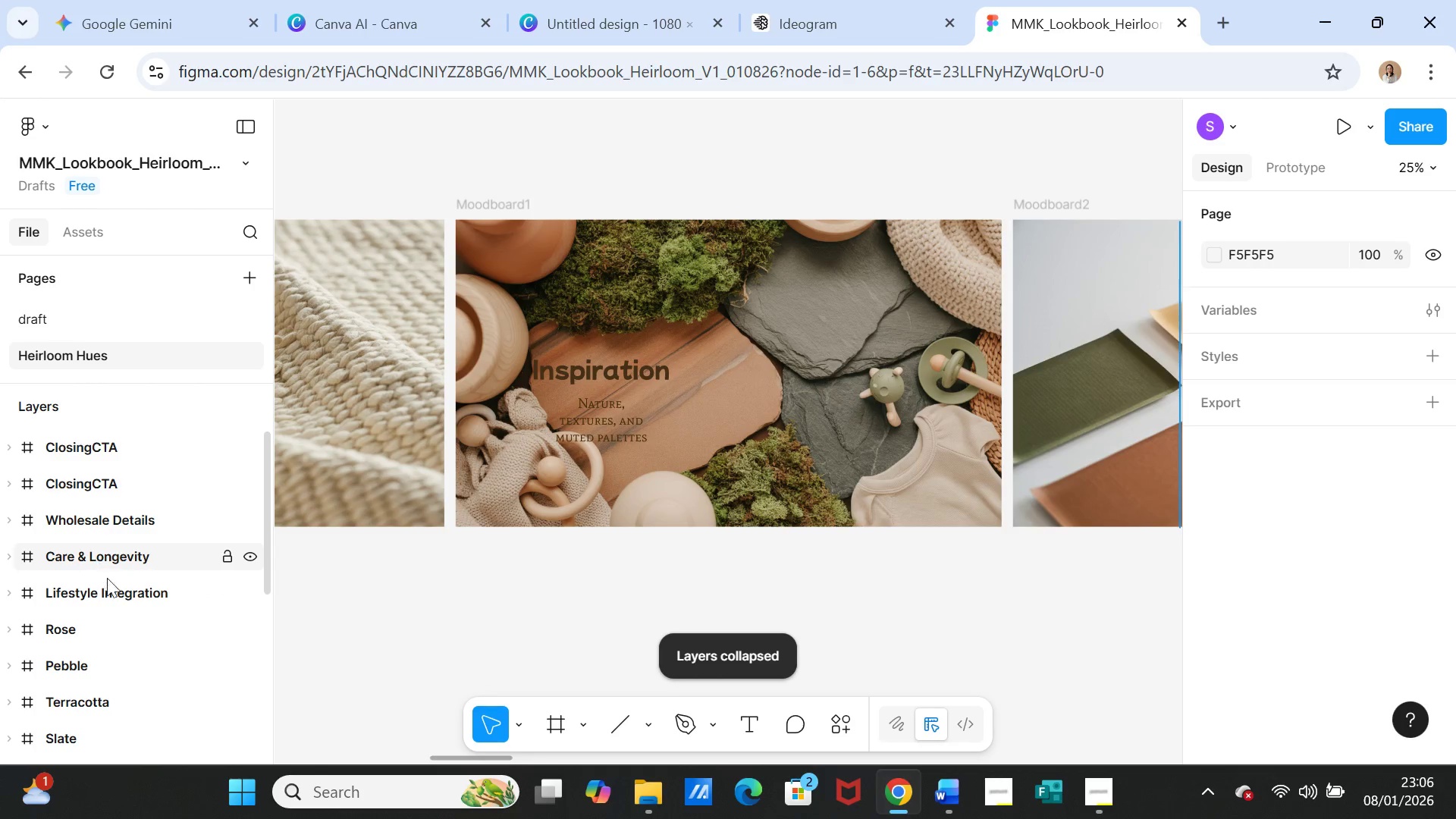 
scroll: coordinate [124, 632], scroll_direction: down, amount: 4.0
 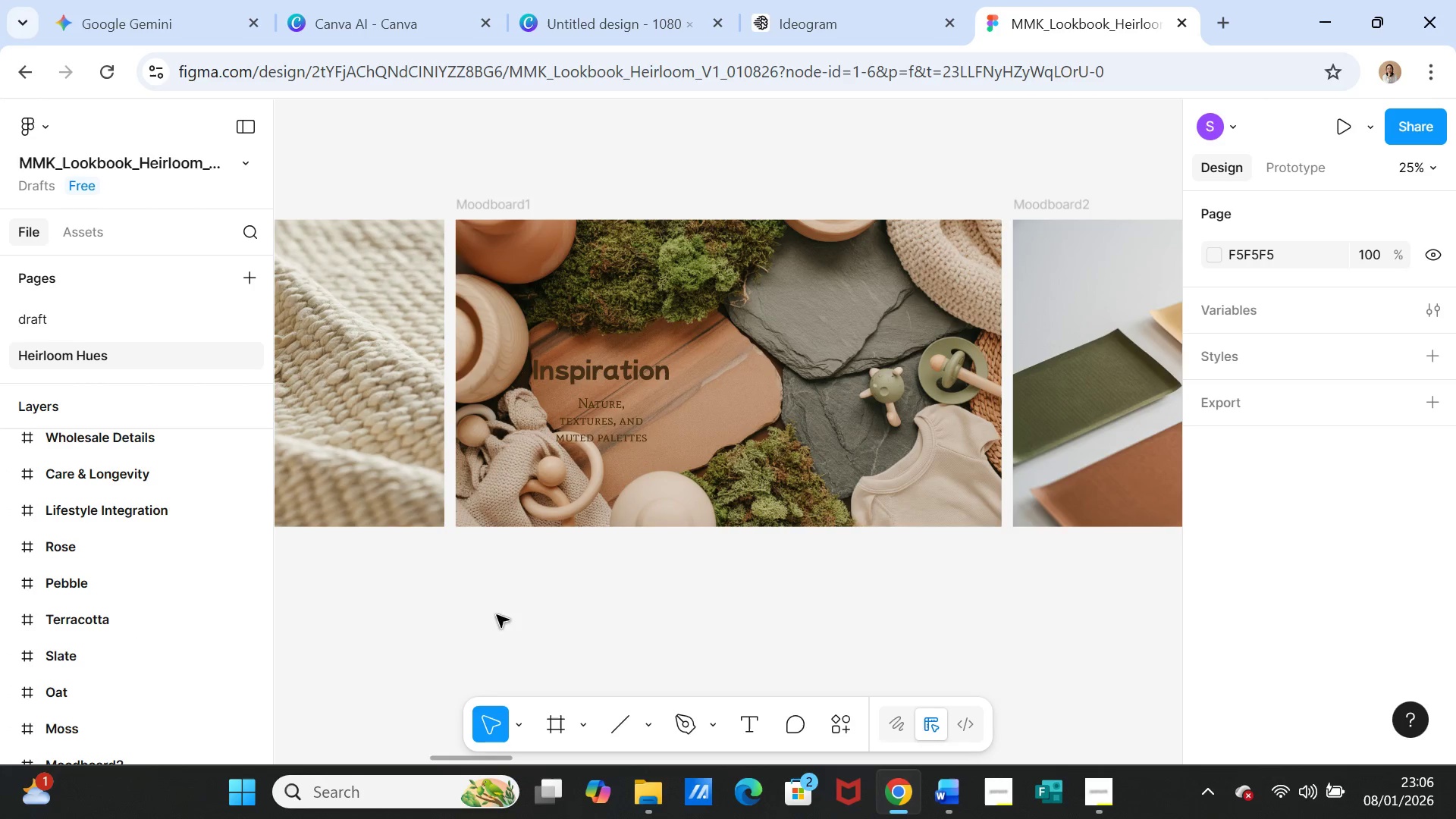 
scroll: coordinate [182, 545], scroll_direction: up, amount: 7.0
 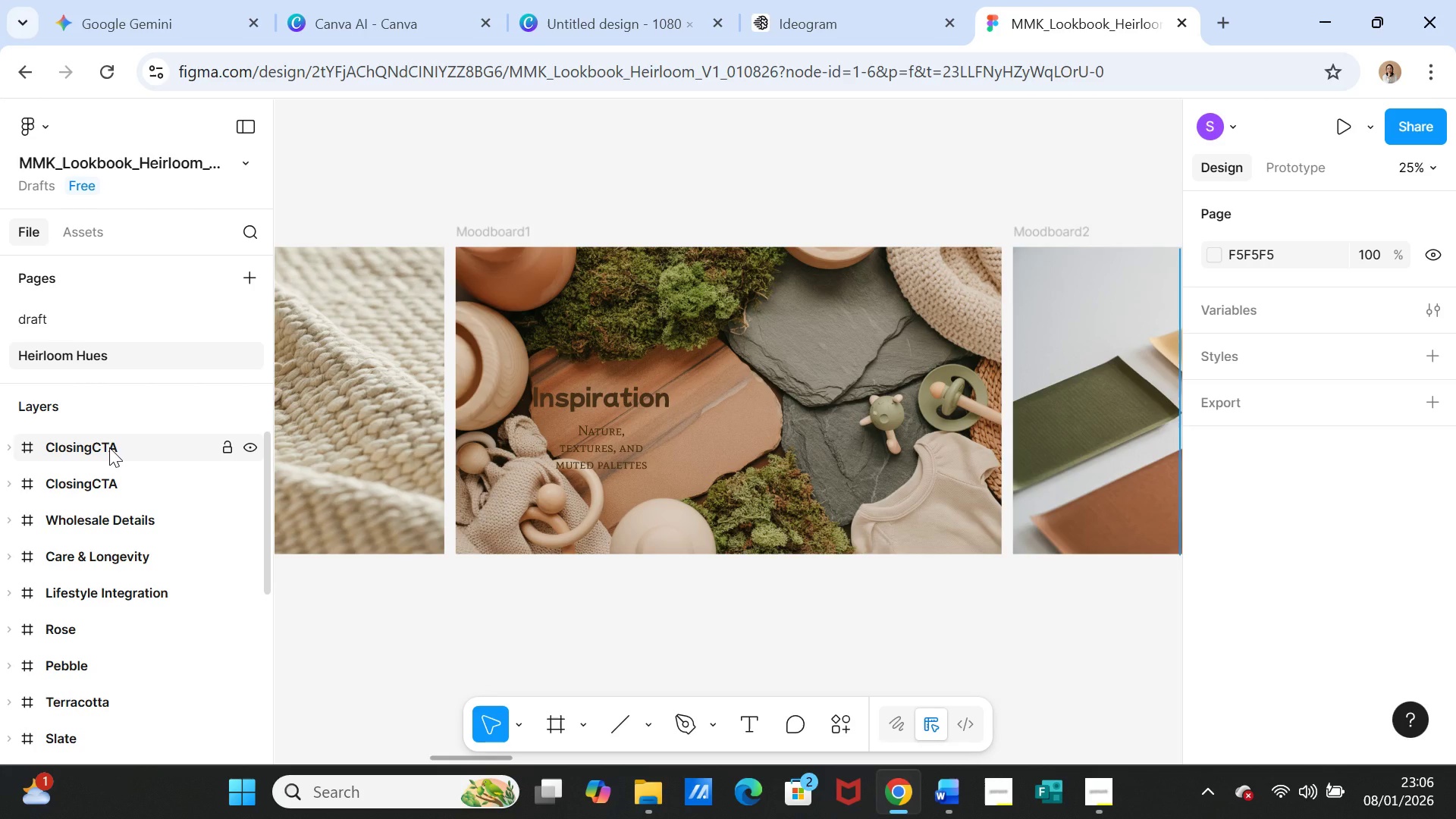 
double_click([109, 447])
 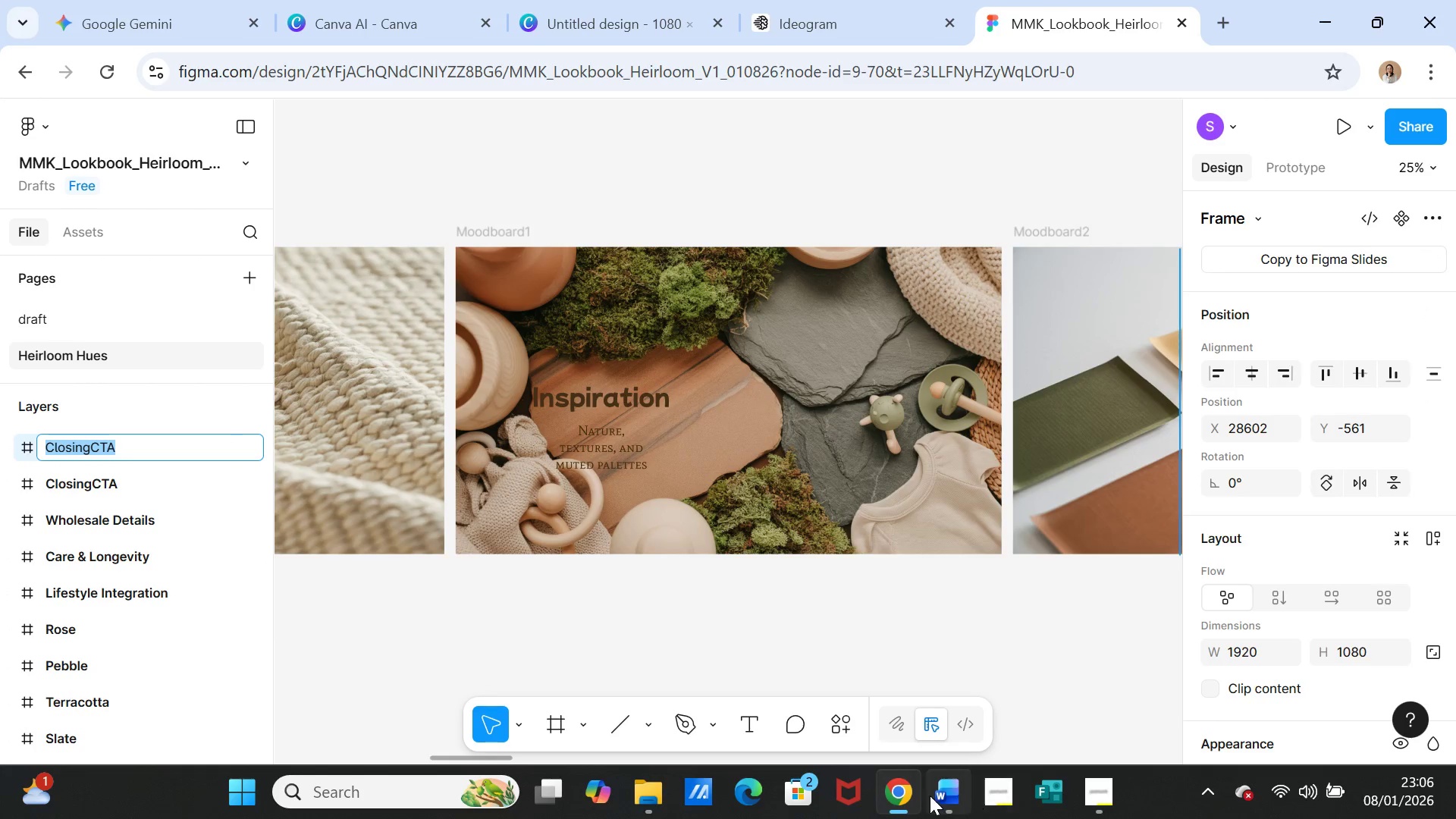 
left_click([948, 796])
 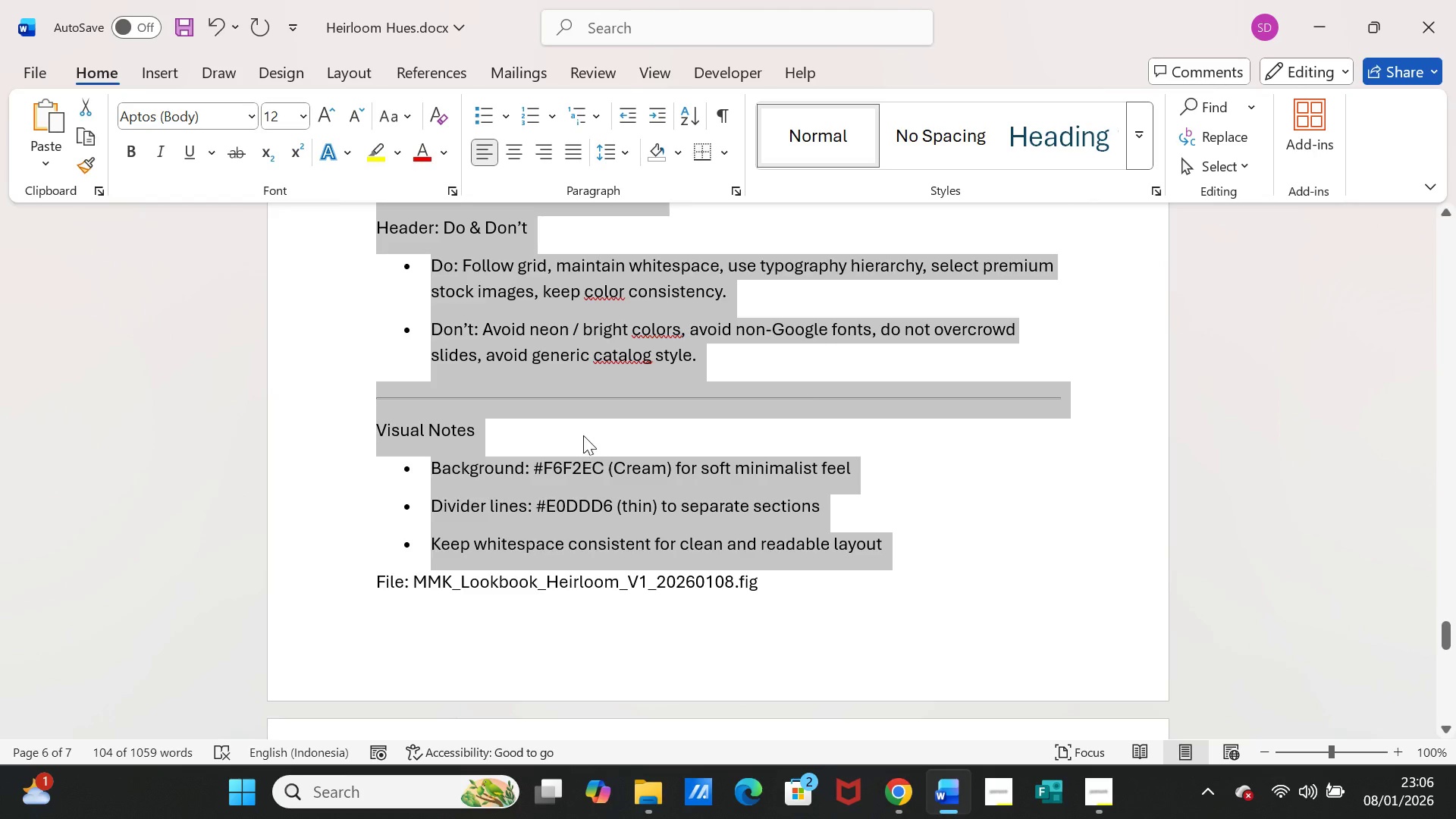 
scroll: coordinate [583, 435], scroll_direction: up, amount: 17.0
 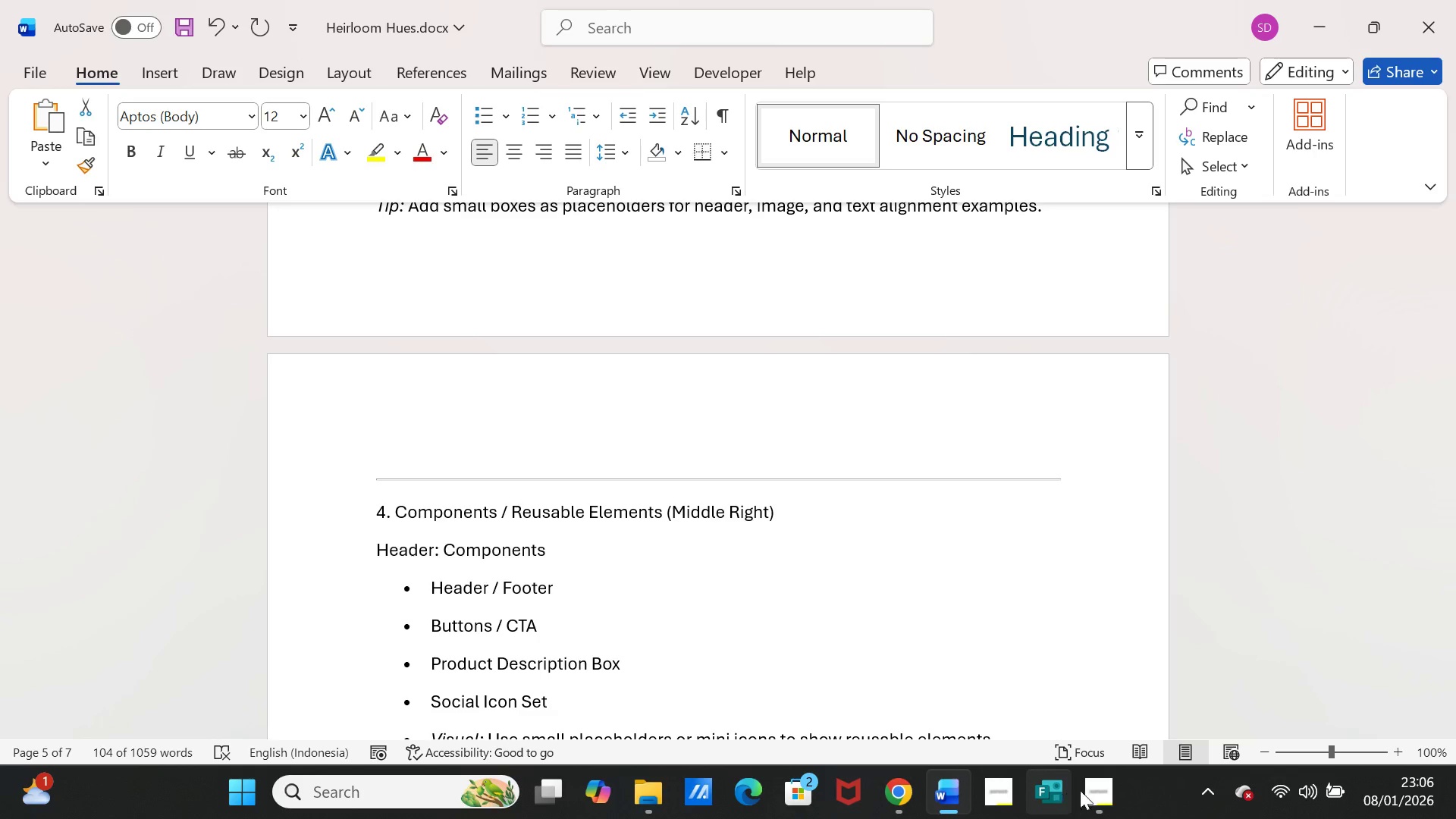 
left_click([1091, 789])